 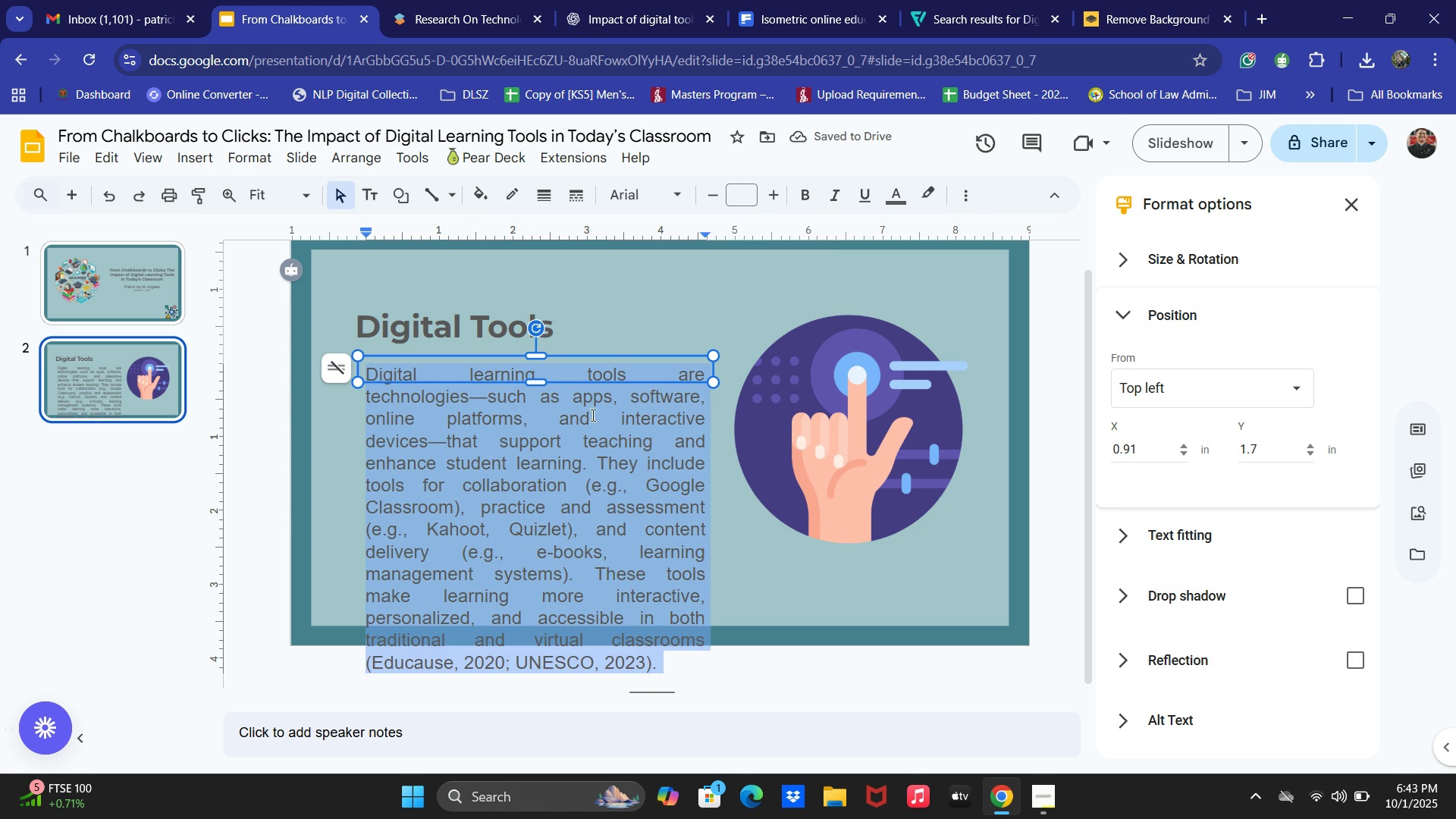 
left_click([742, 195])
 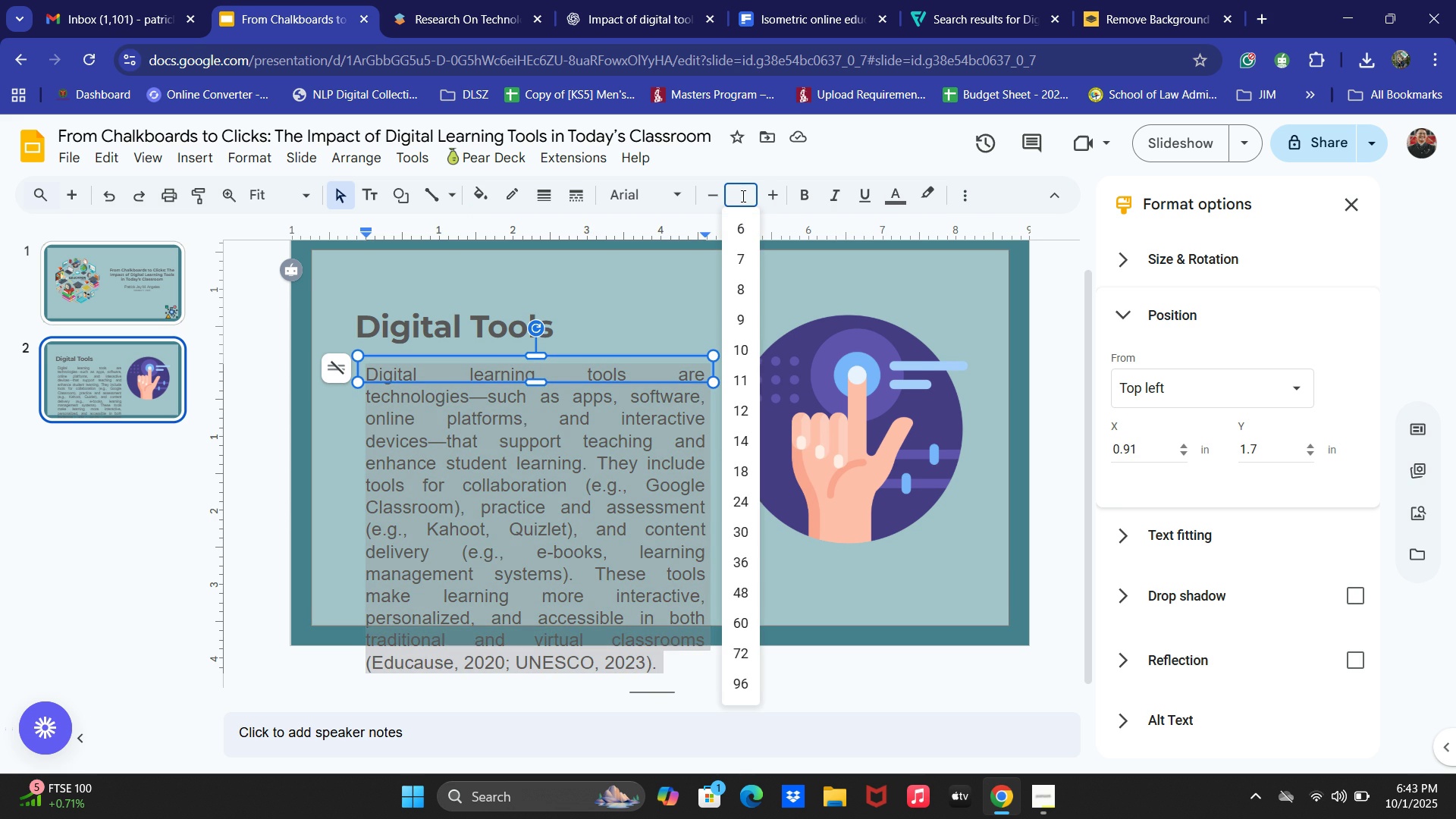 
key(Numpad1)
 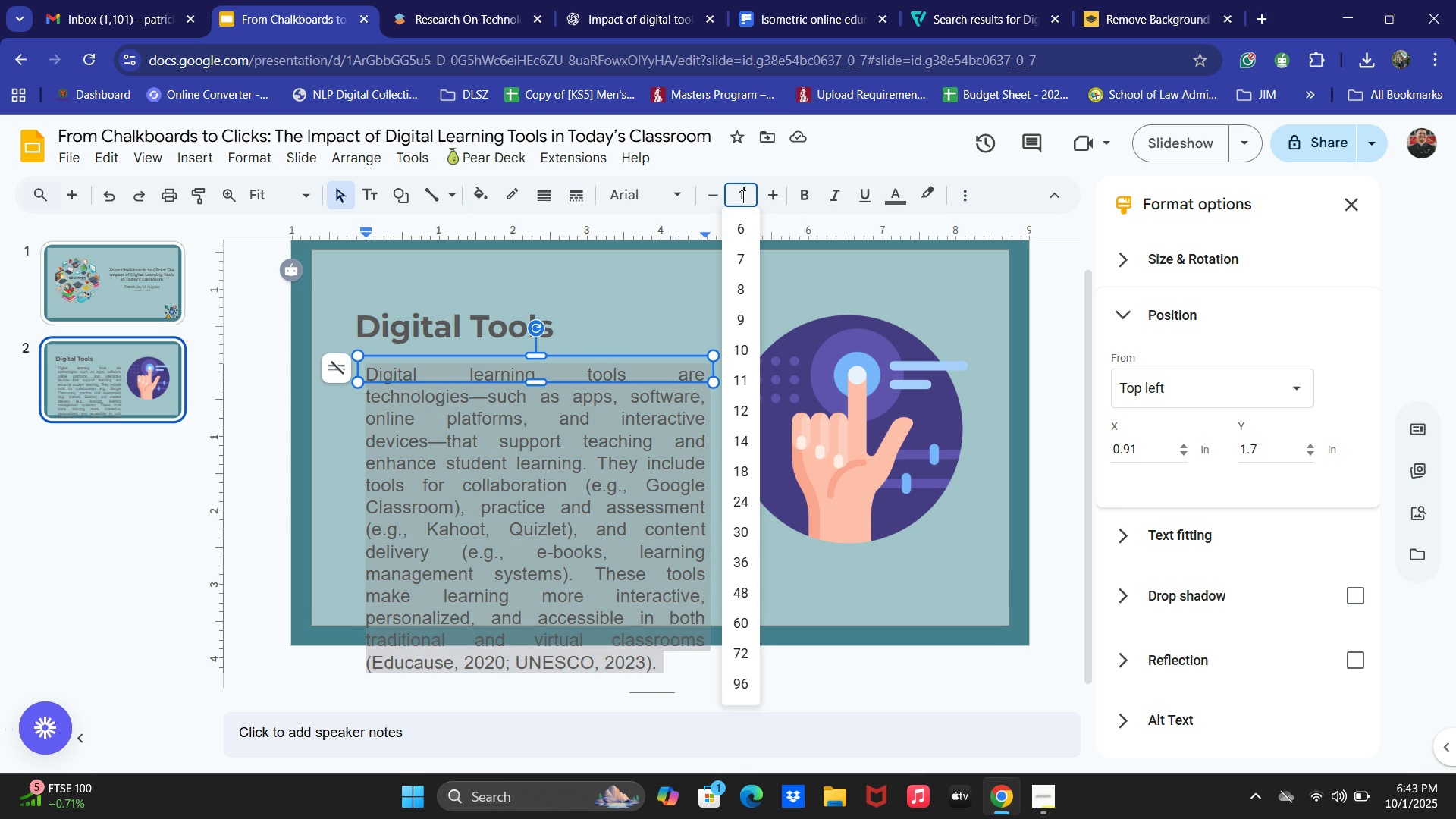 
key(Numpad2)
 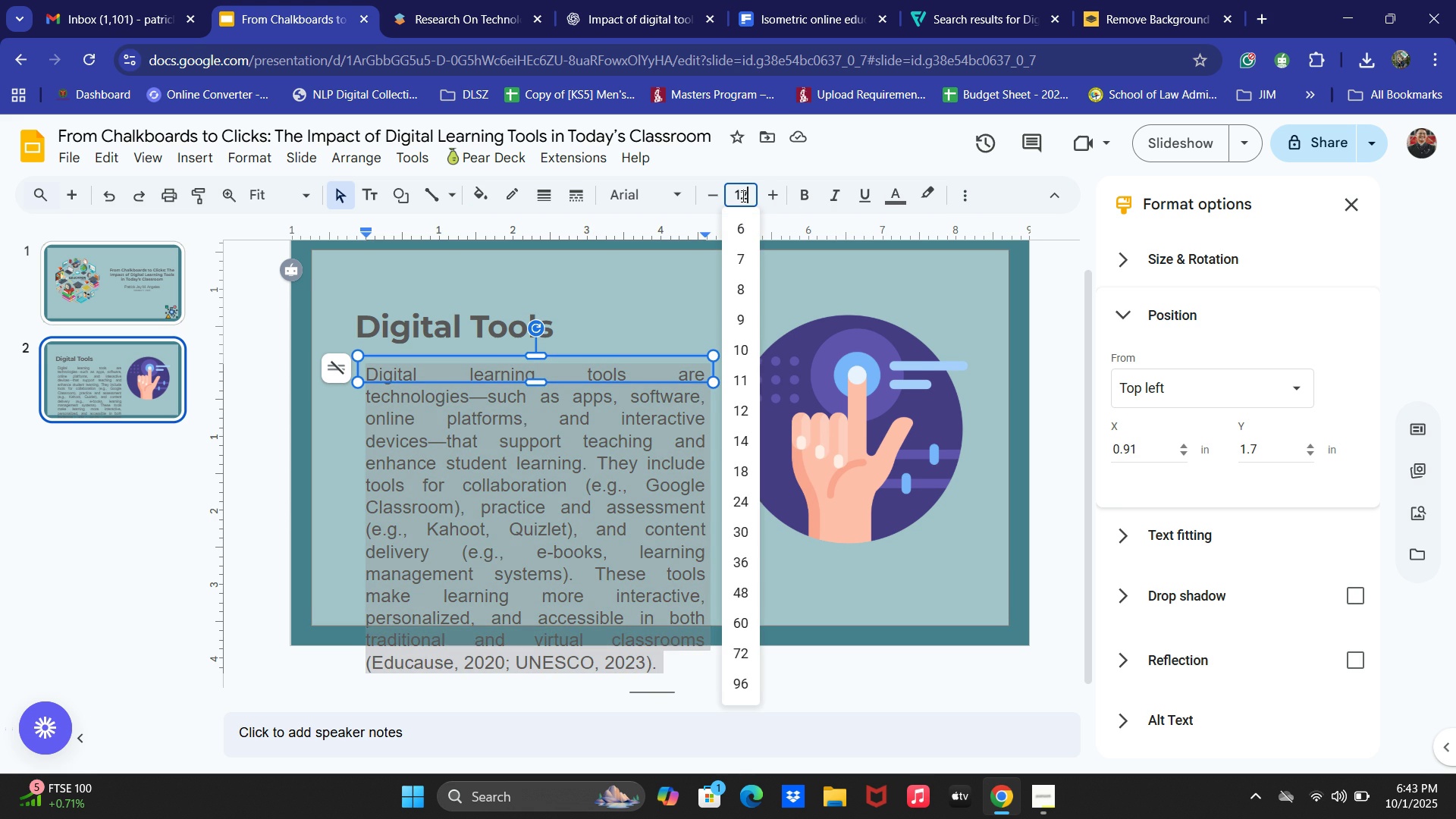 
key(NumpadEnter)
 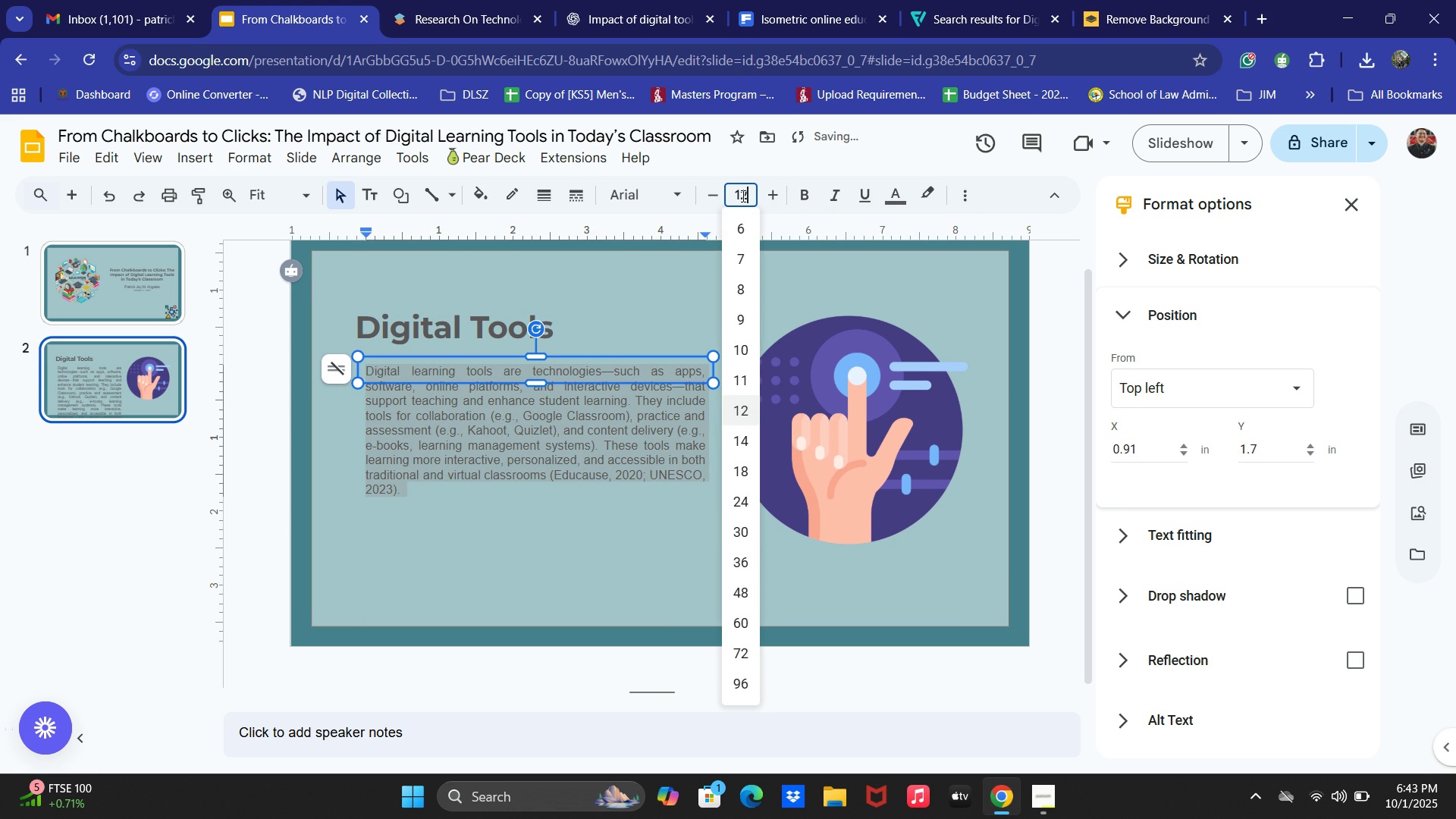 
left_click([742, 196])
 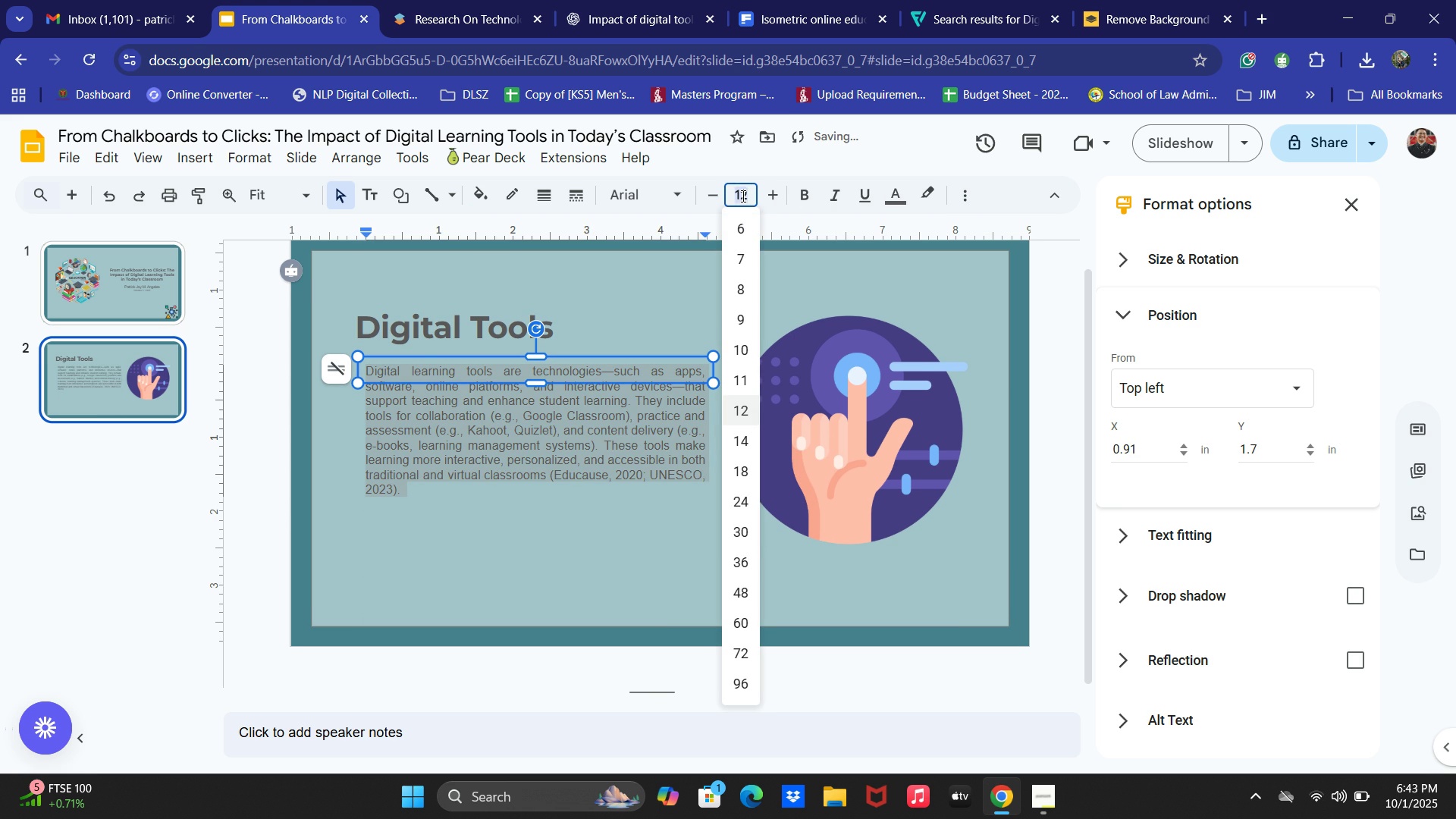 
key(Numpad1)
 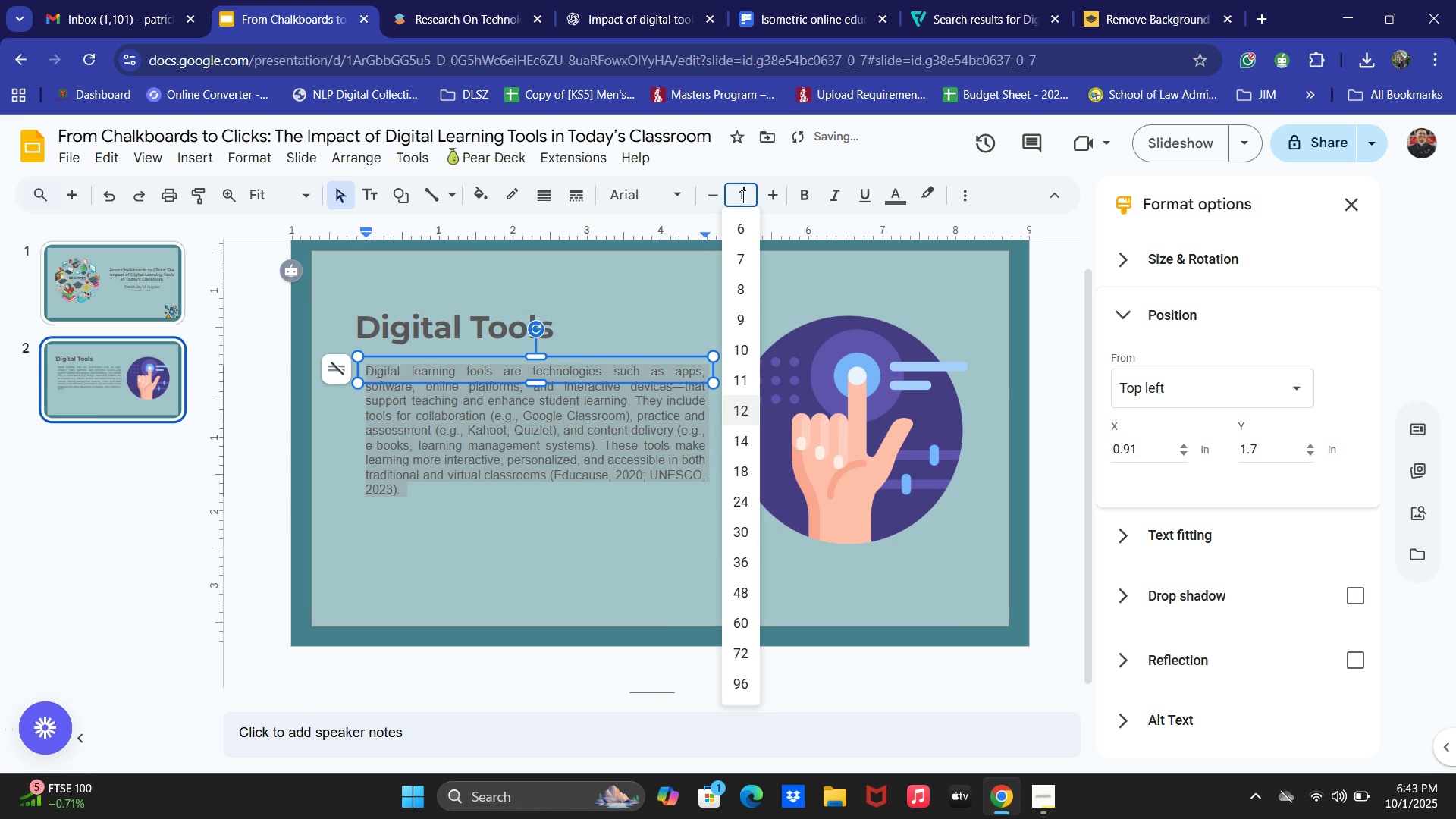 
key(Numpad5)
 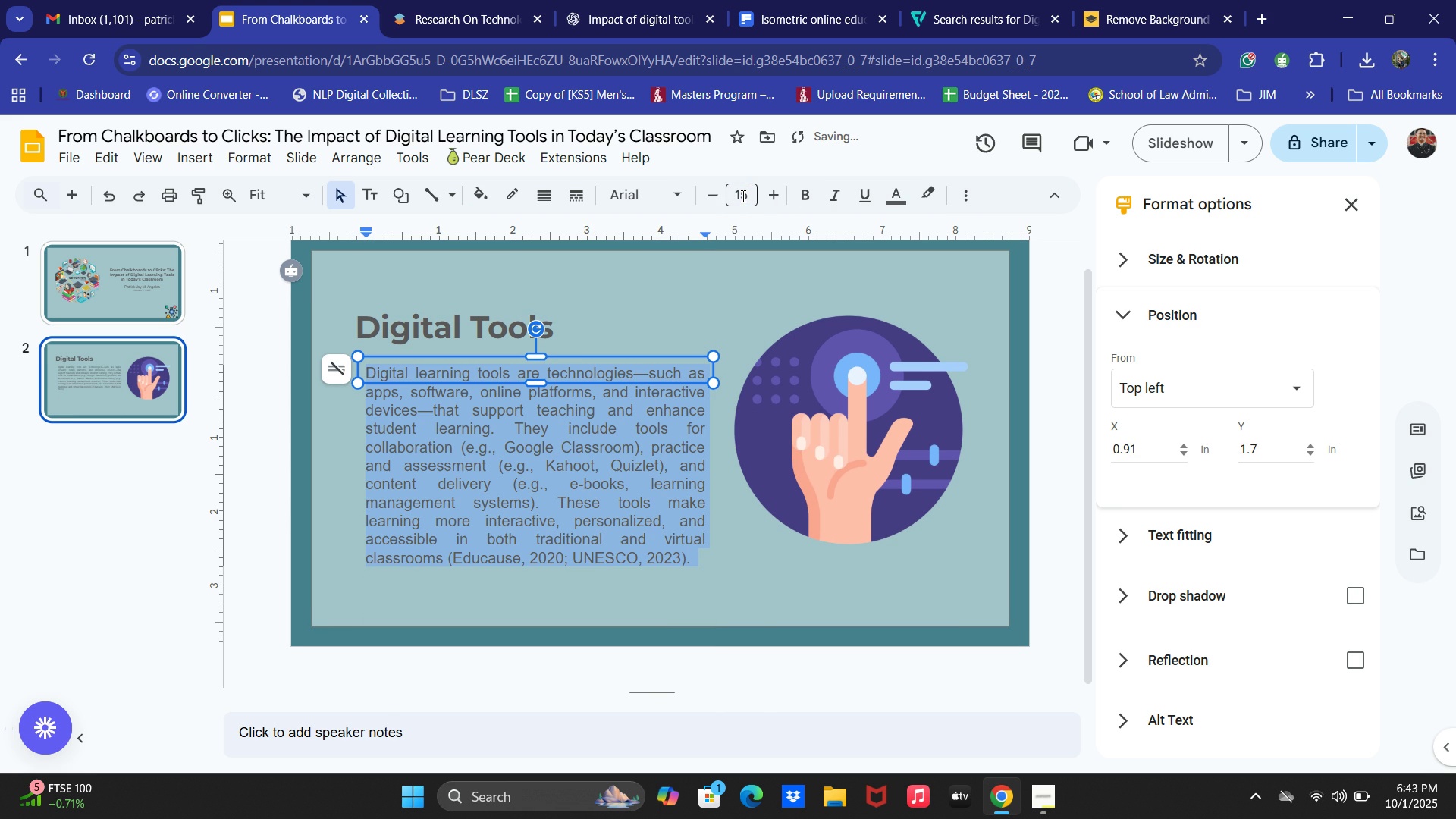 
key(NumpadEnter)
 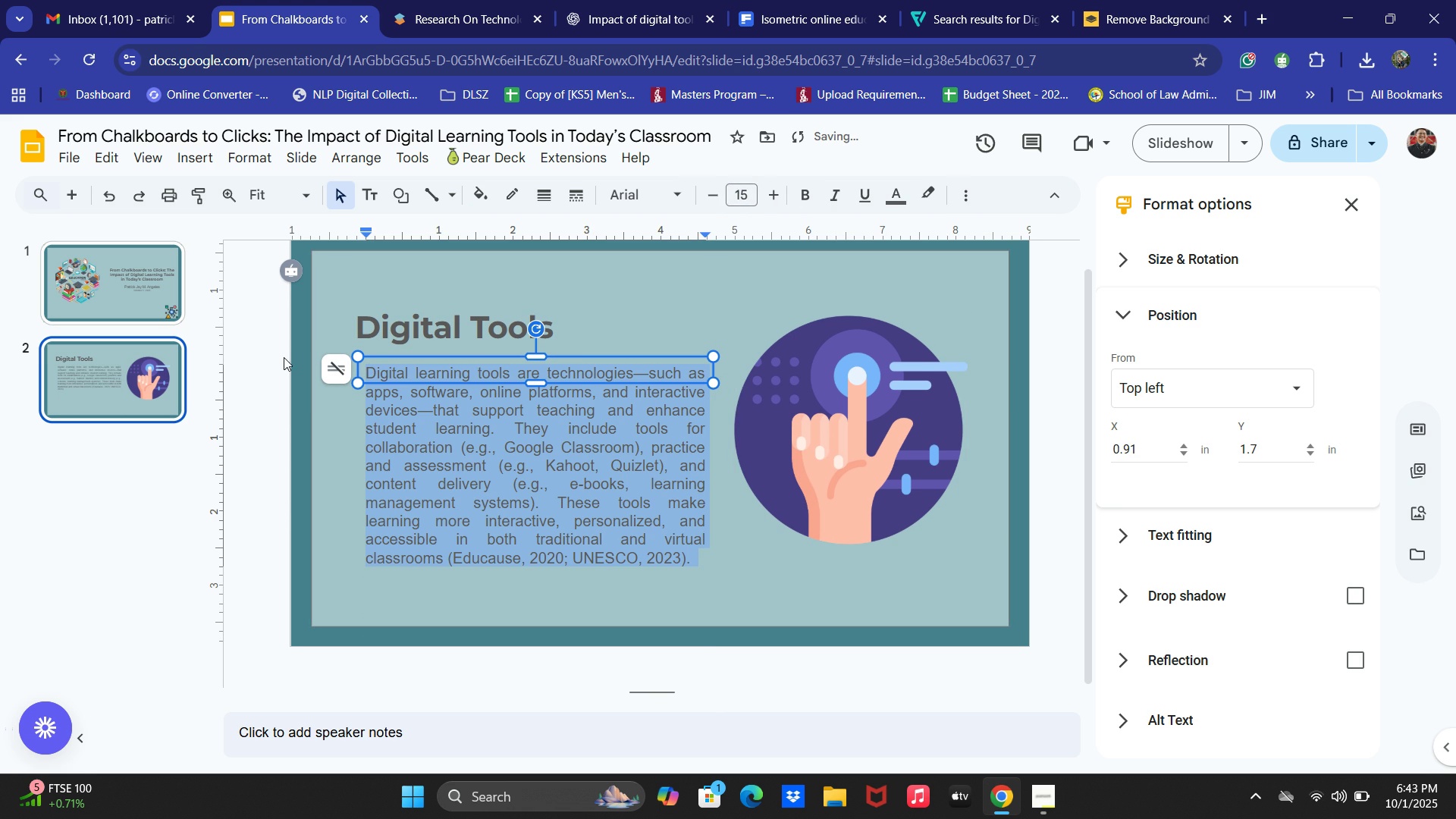 
left_click([274, 347])
 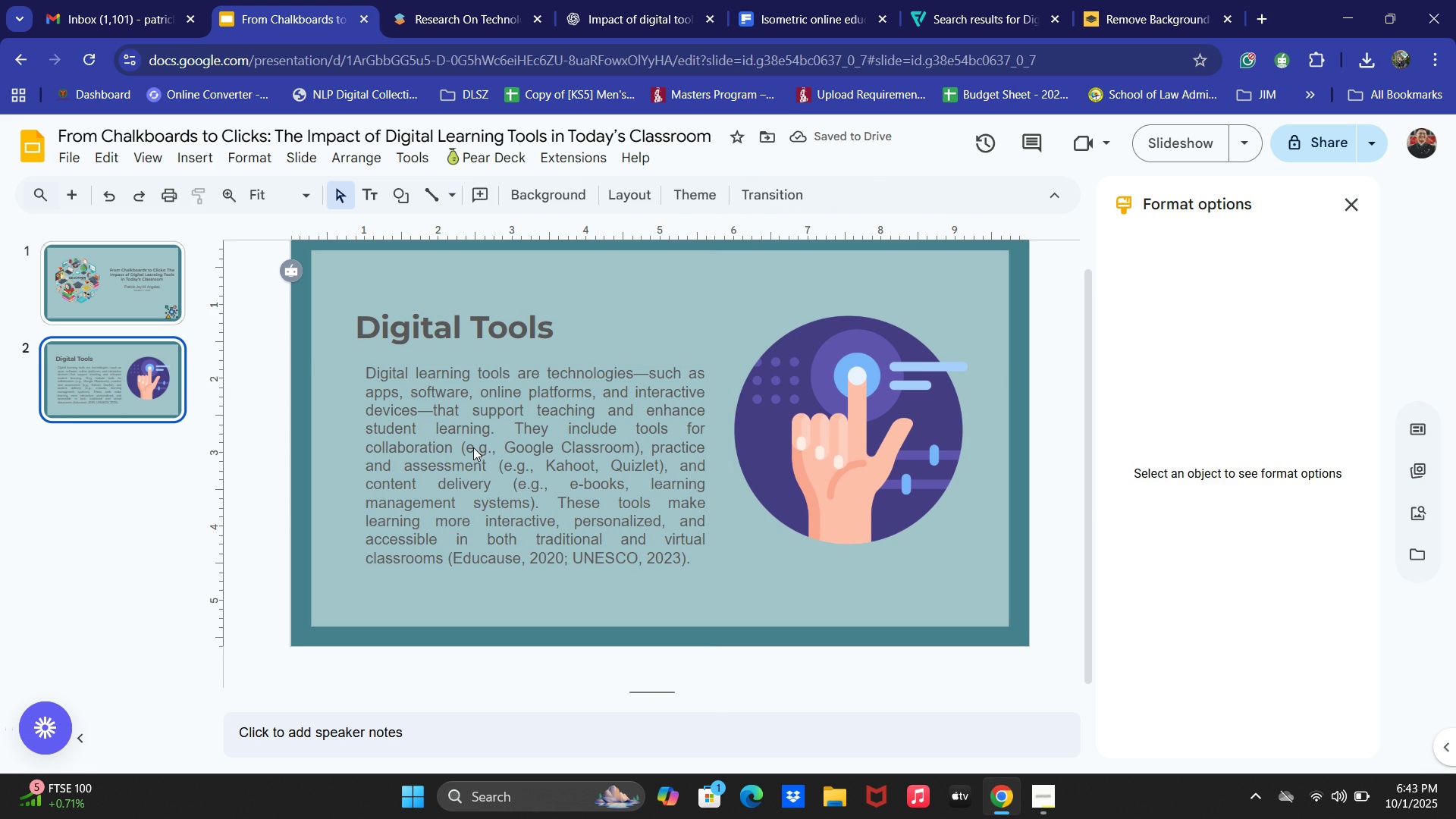 
left_click([473, 448])
 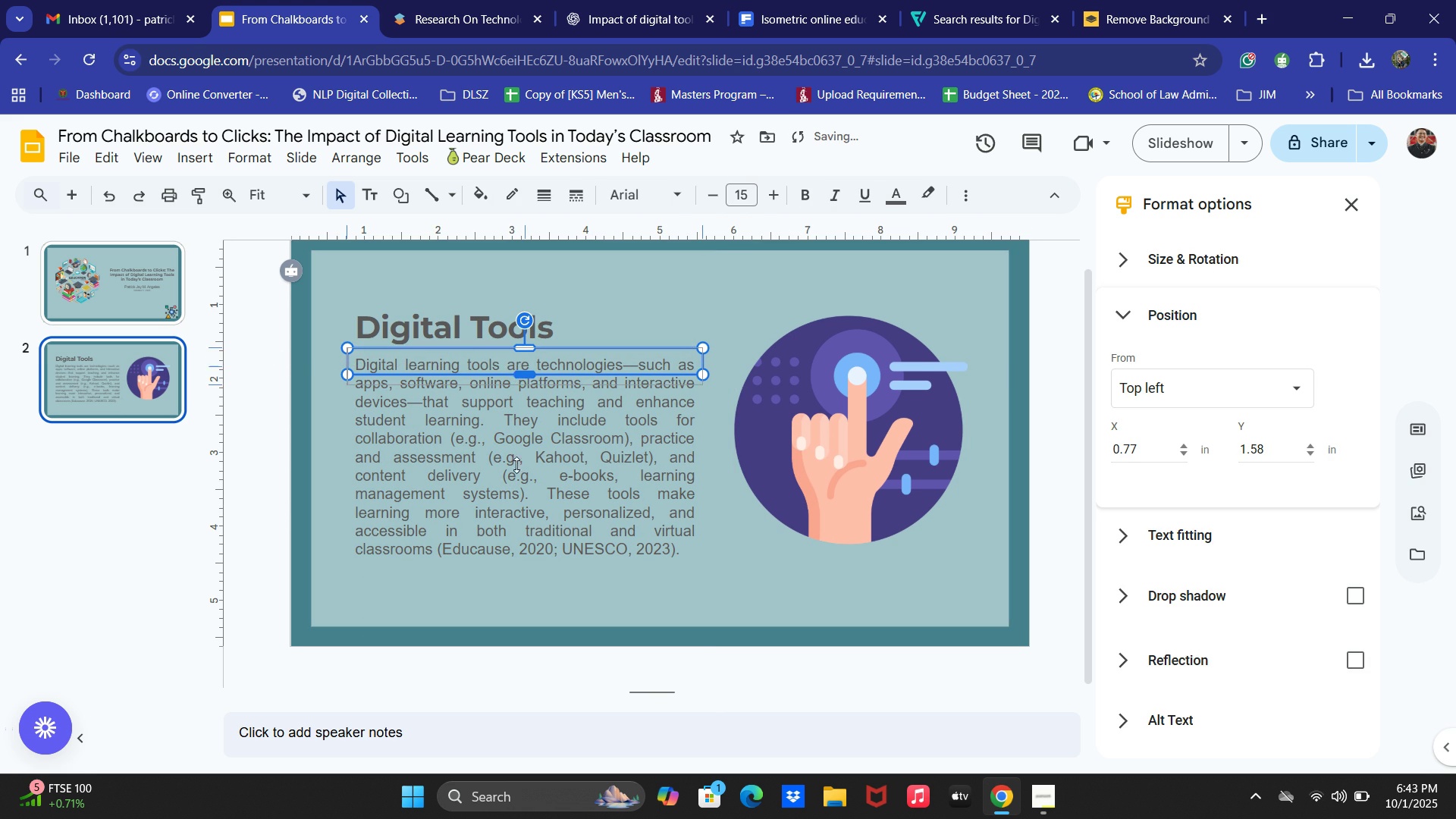 
wait(5.58)
 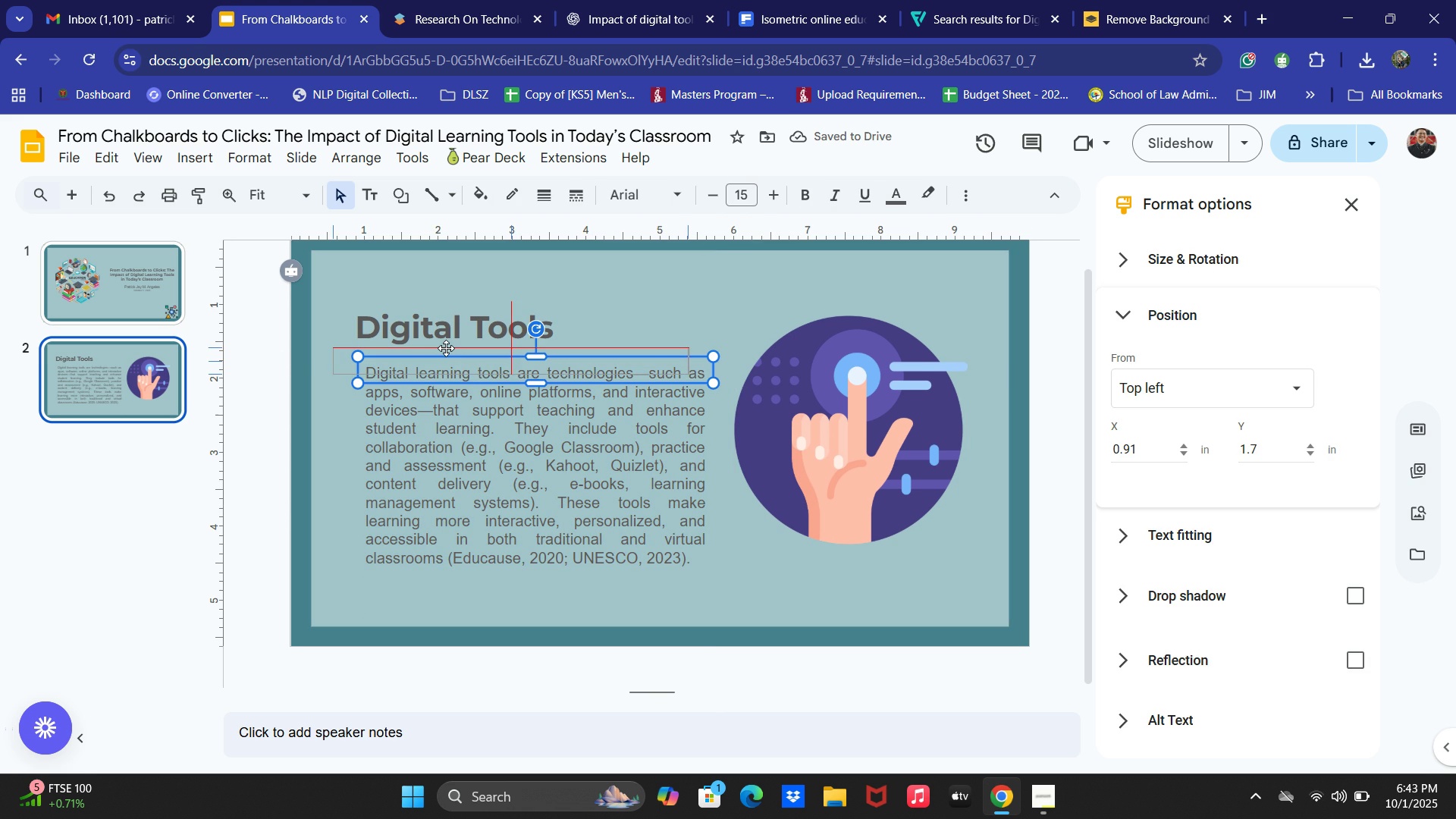 
left_click([180, 518])
 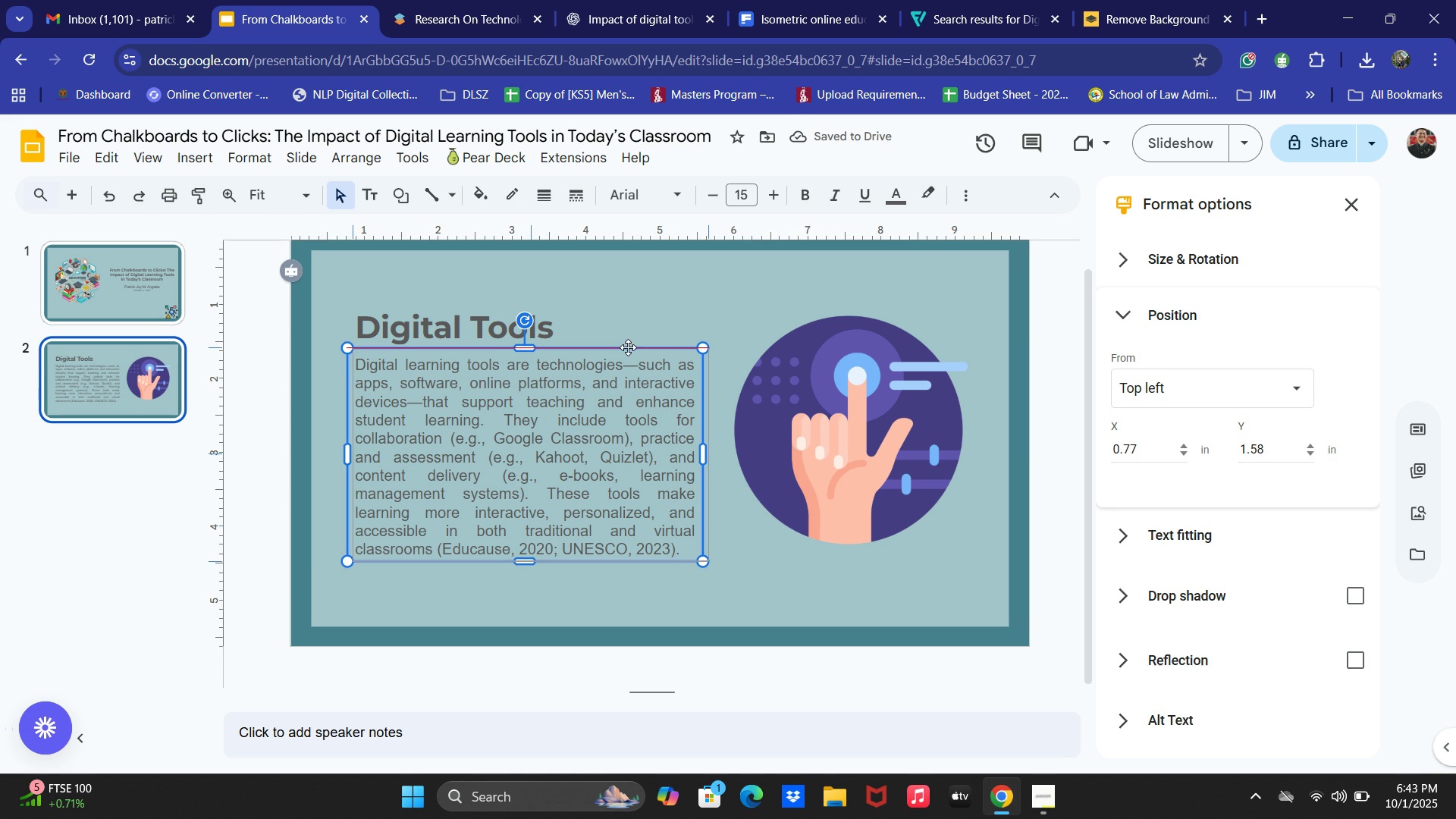 
left_click([279, 494])
 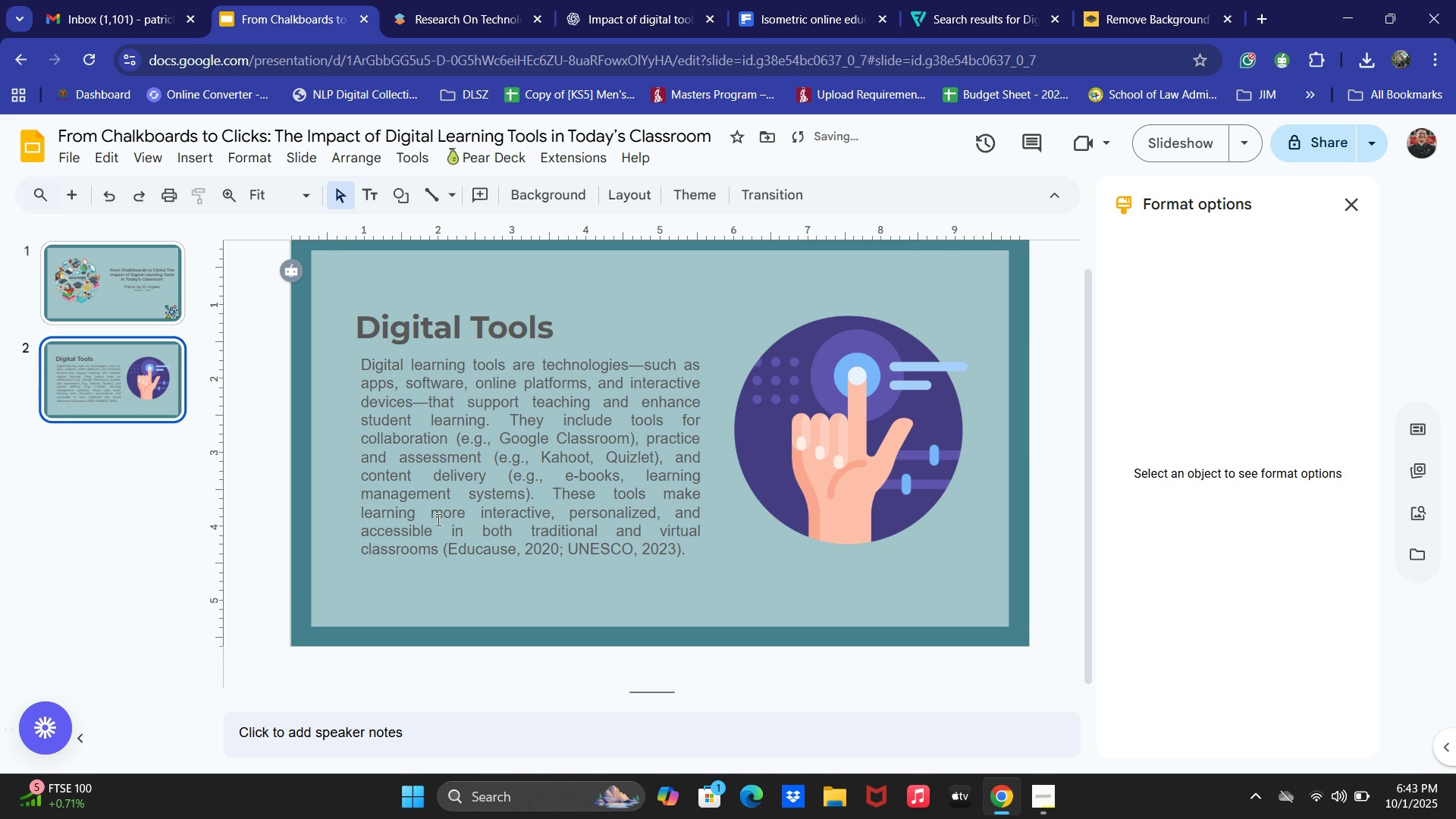 
left_click([448, 514])
 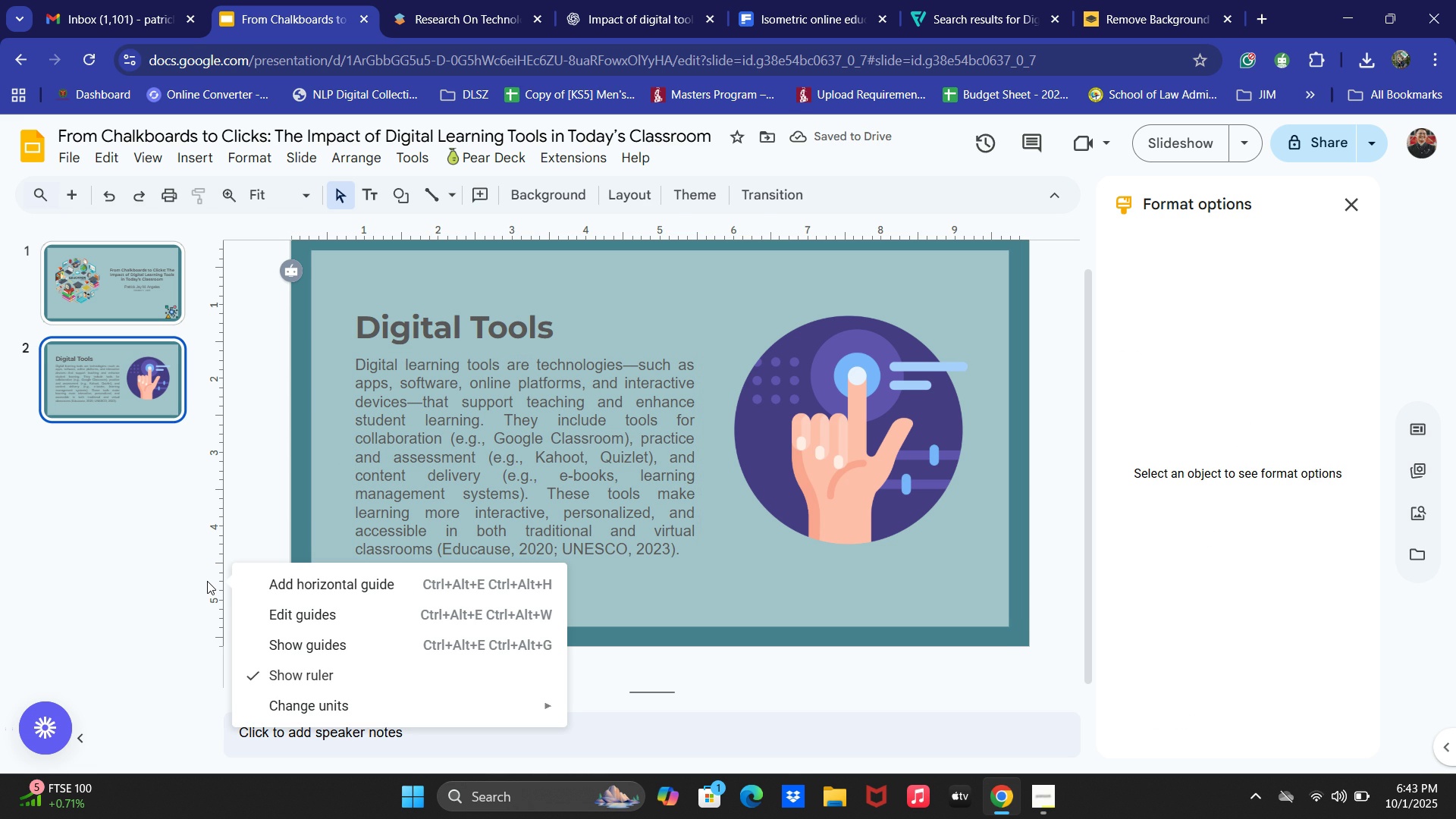 
wait(10.12)
 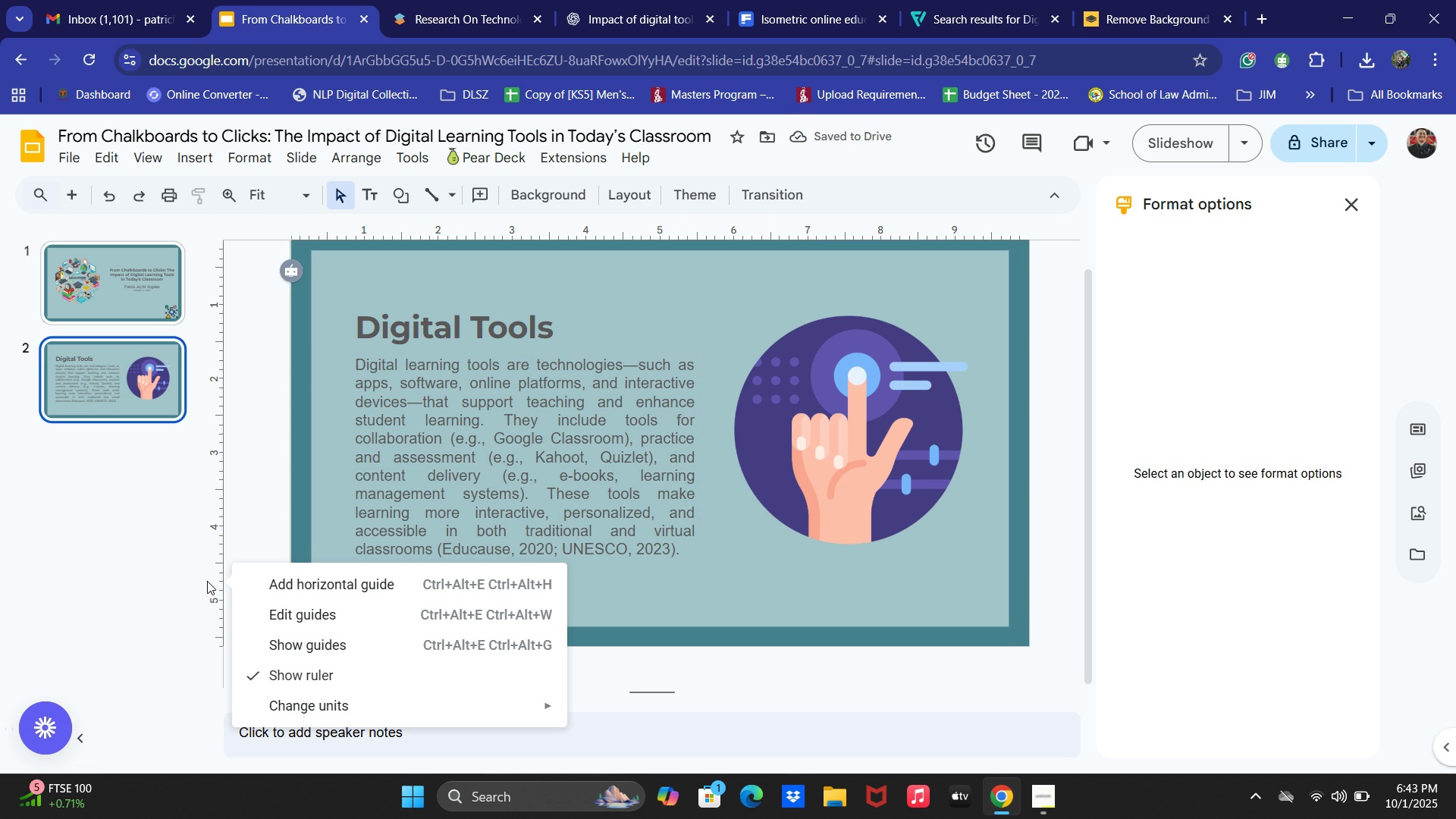 
left_click([477, 334])